 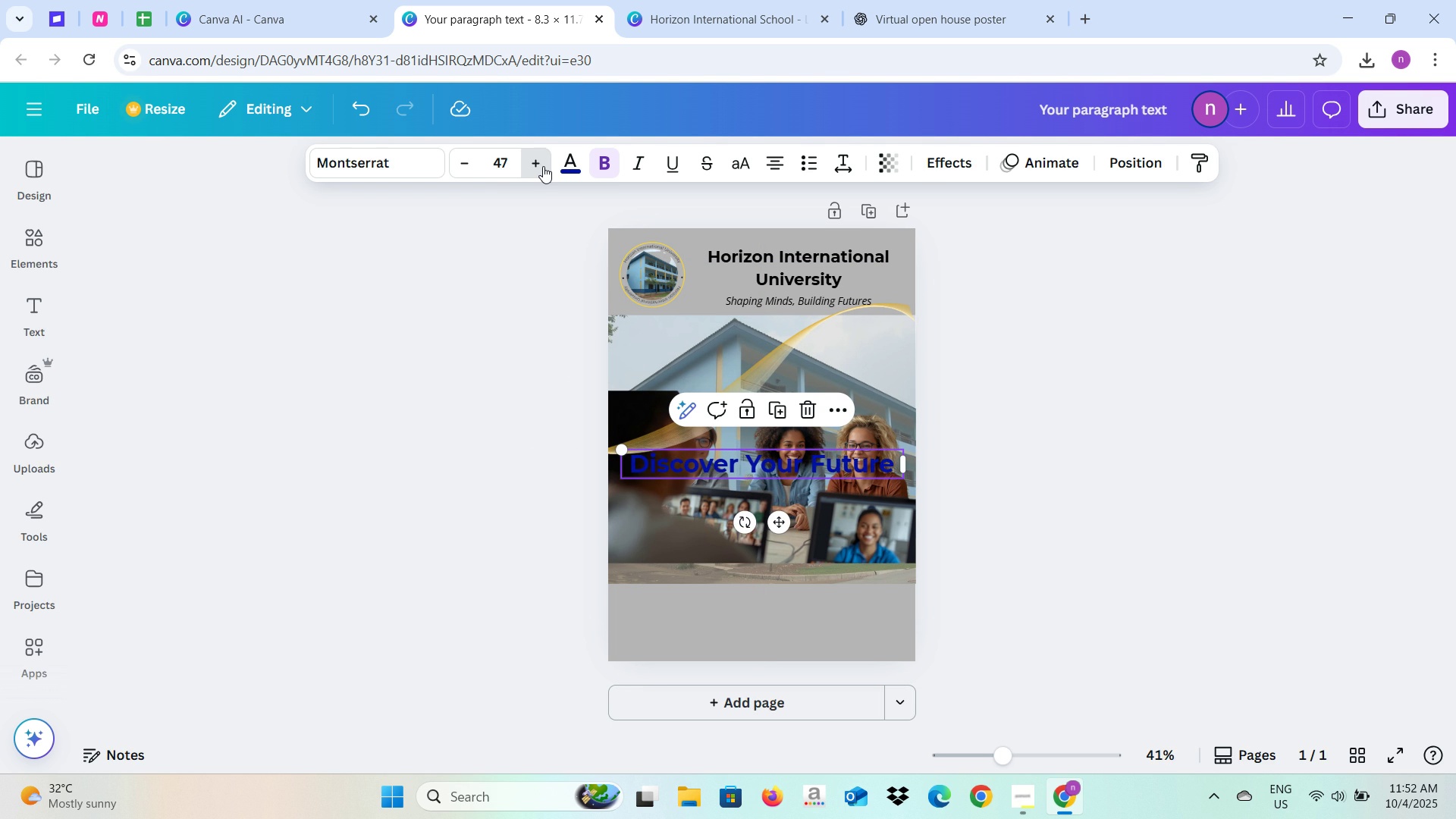 
triple_click([543, 166])
 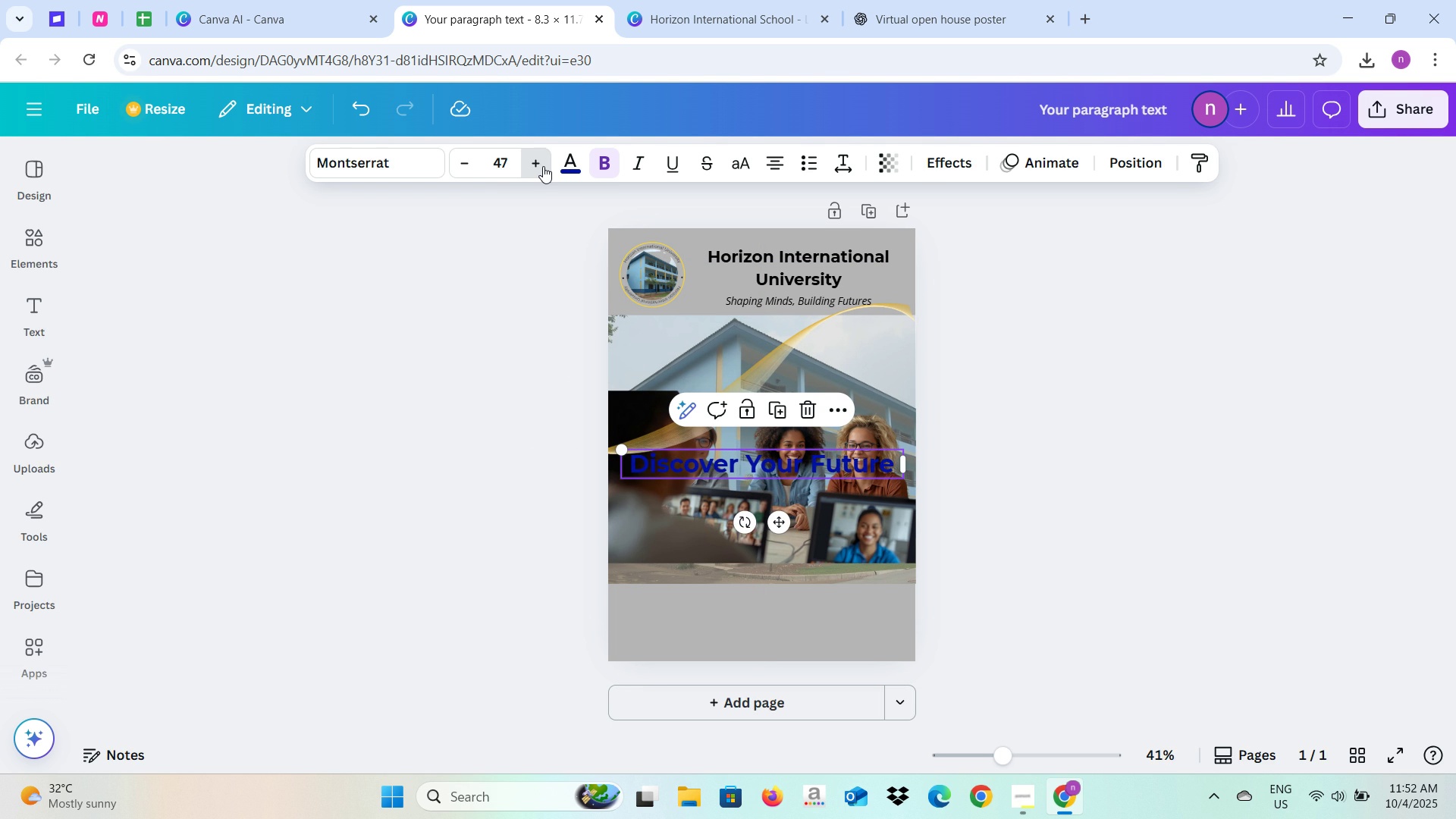 
triple_click([543, 166])
 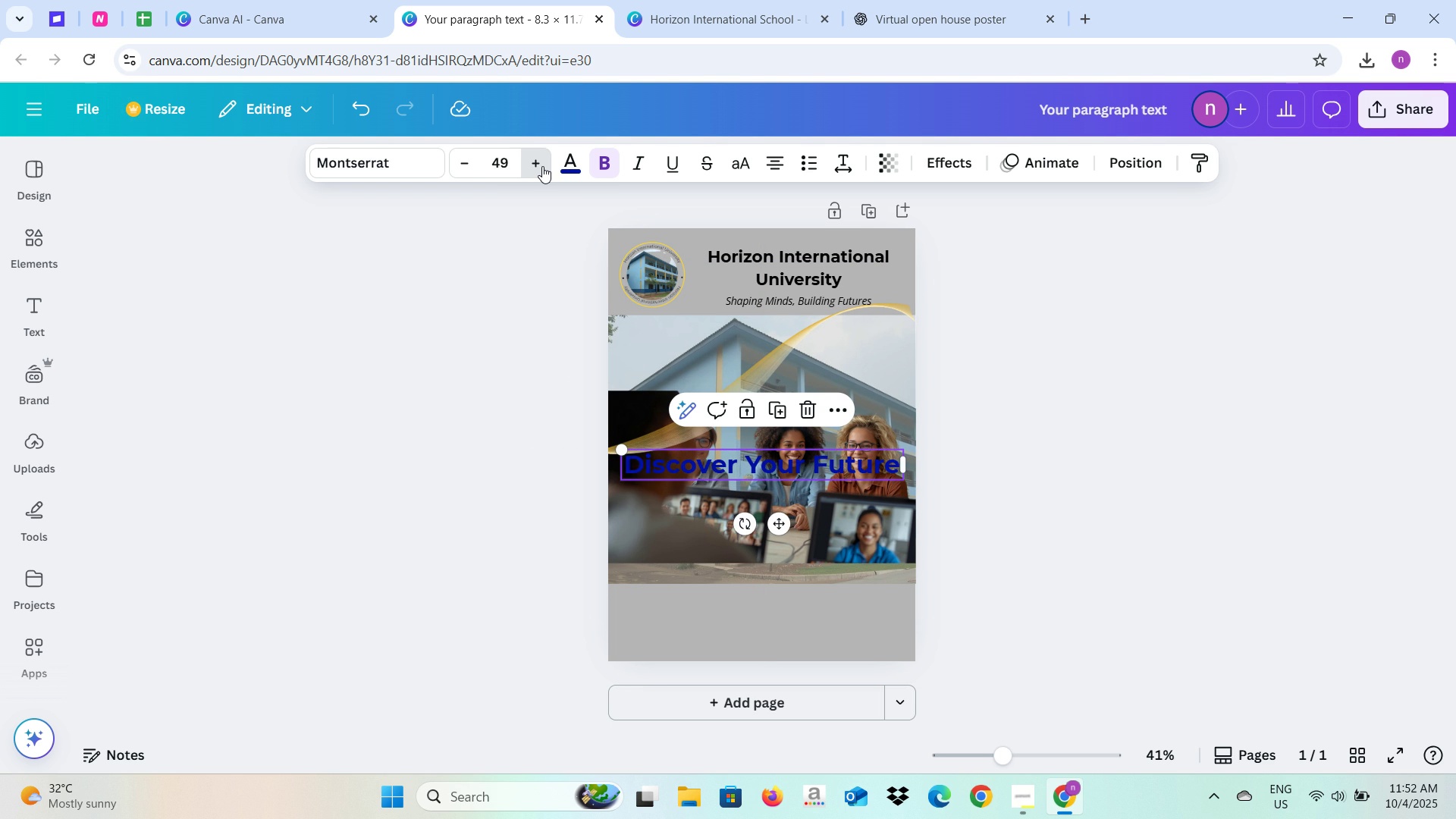 
triple_click([542, 166])
 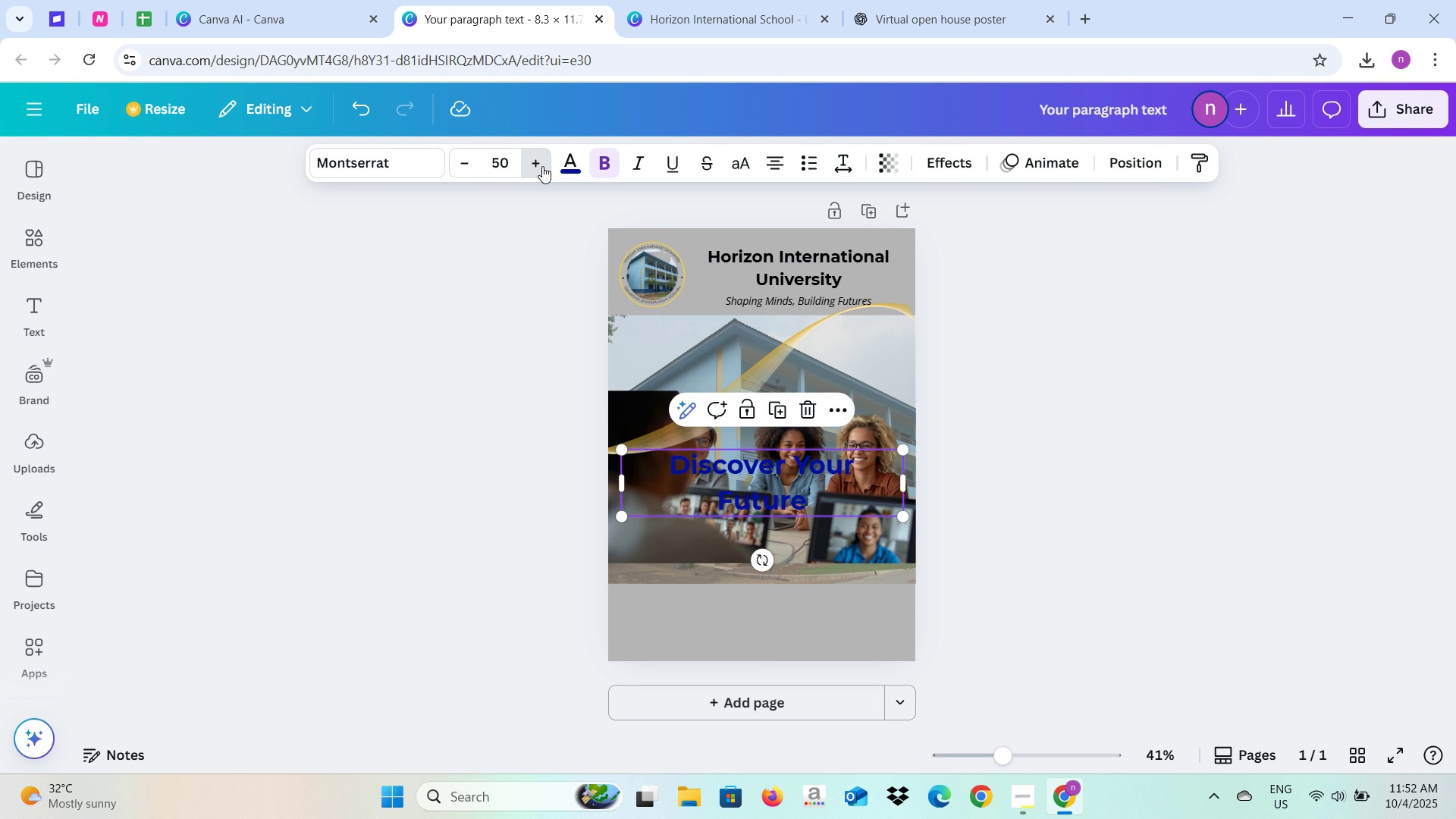 
triple_click([542, 166])
 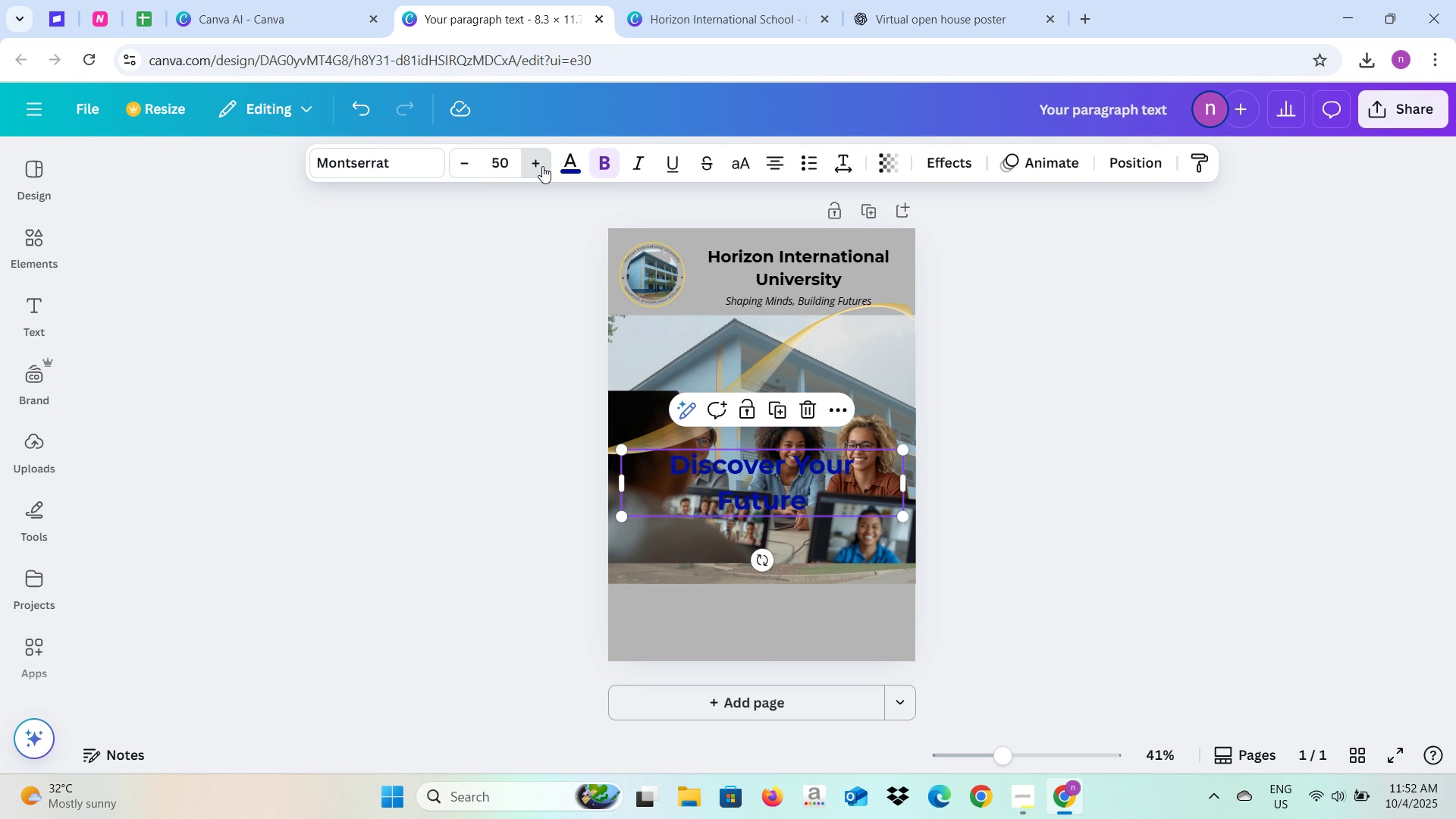 
triple_click([542, 166])
 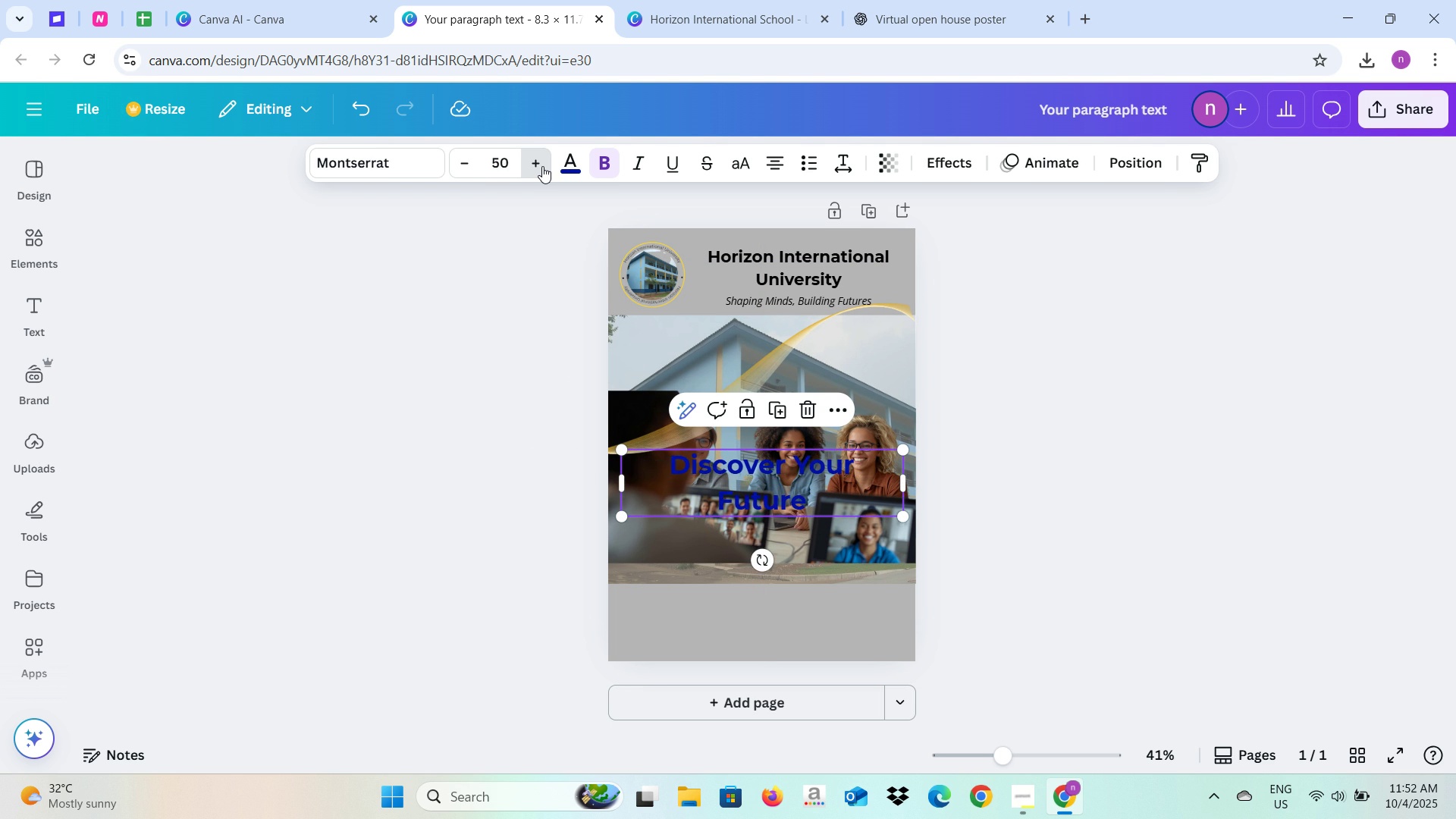 
triple_click([542, 166])
 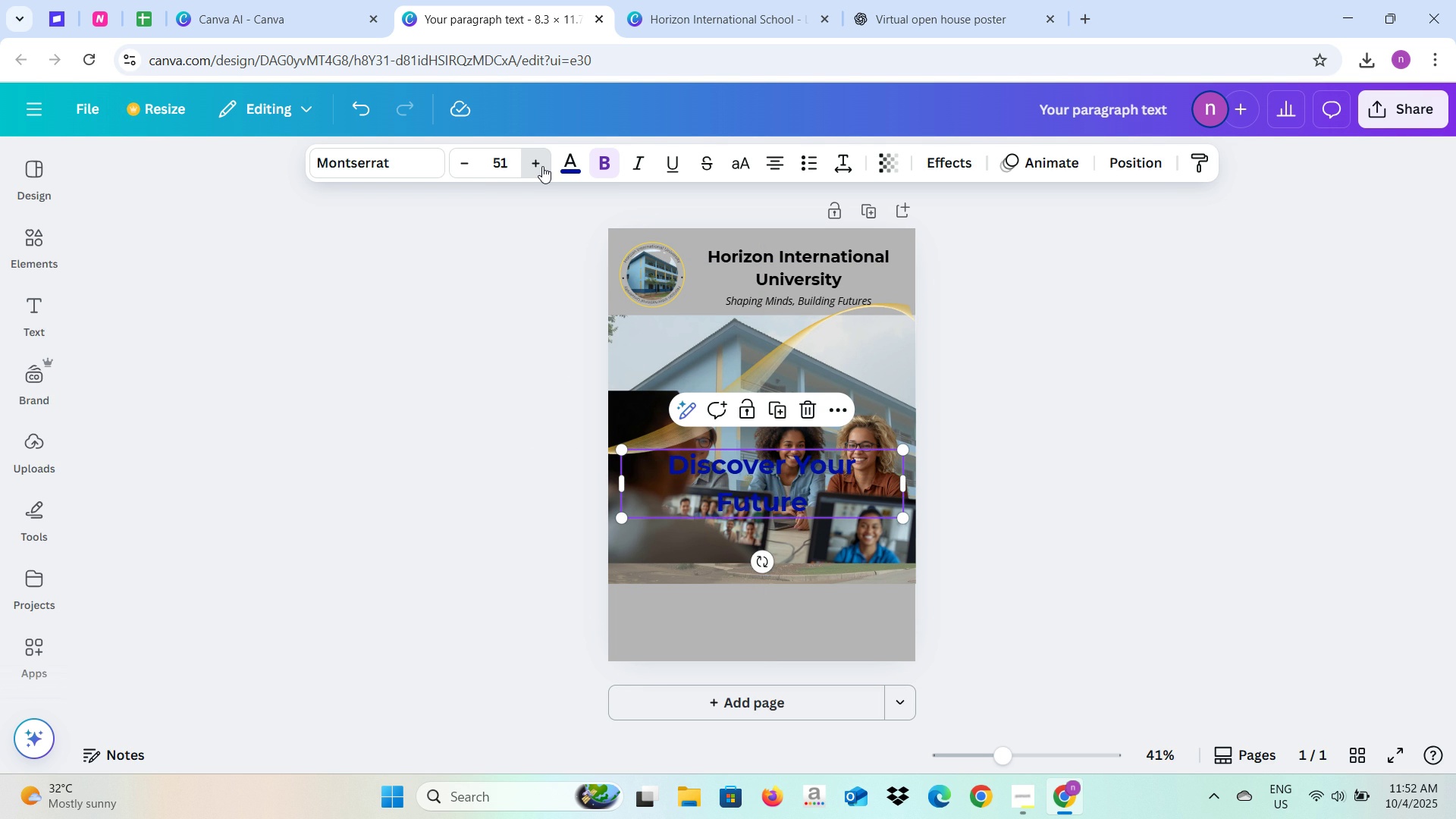 
triple_click([542, 166])
 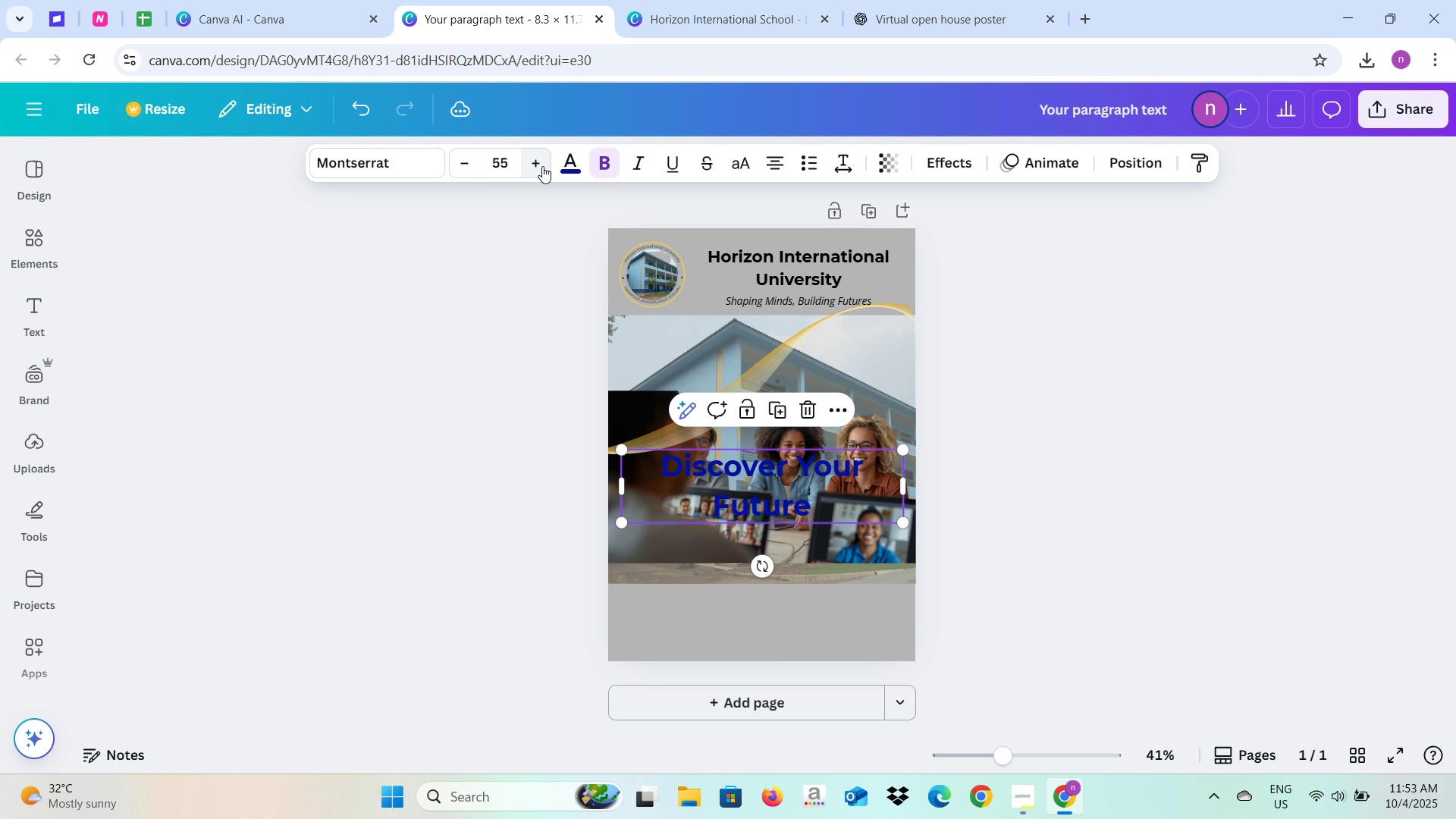 
double_click([542, 166])
 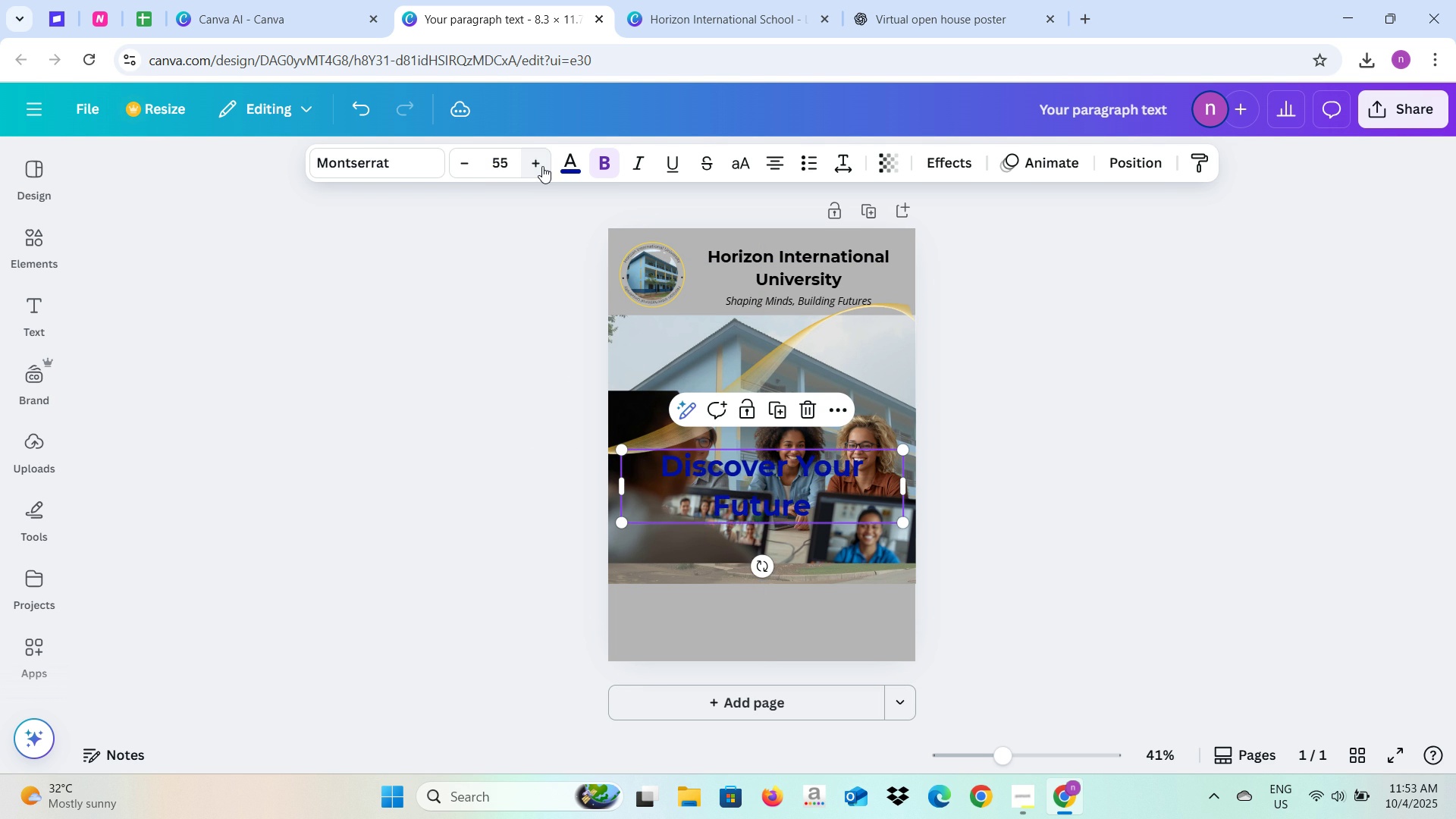 
triple_click([542, 166])
 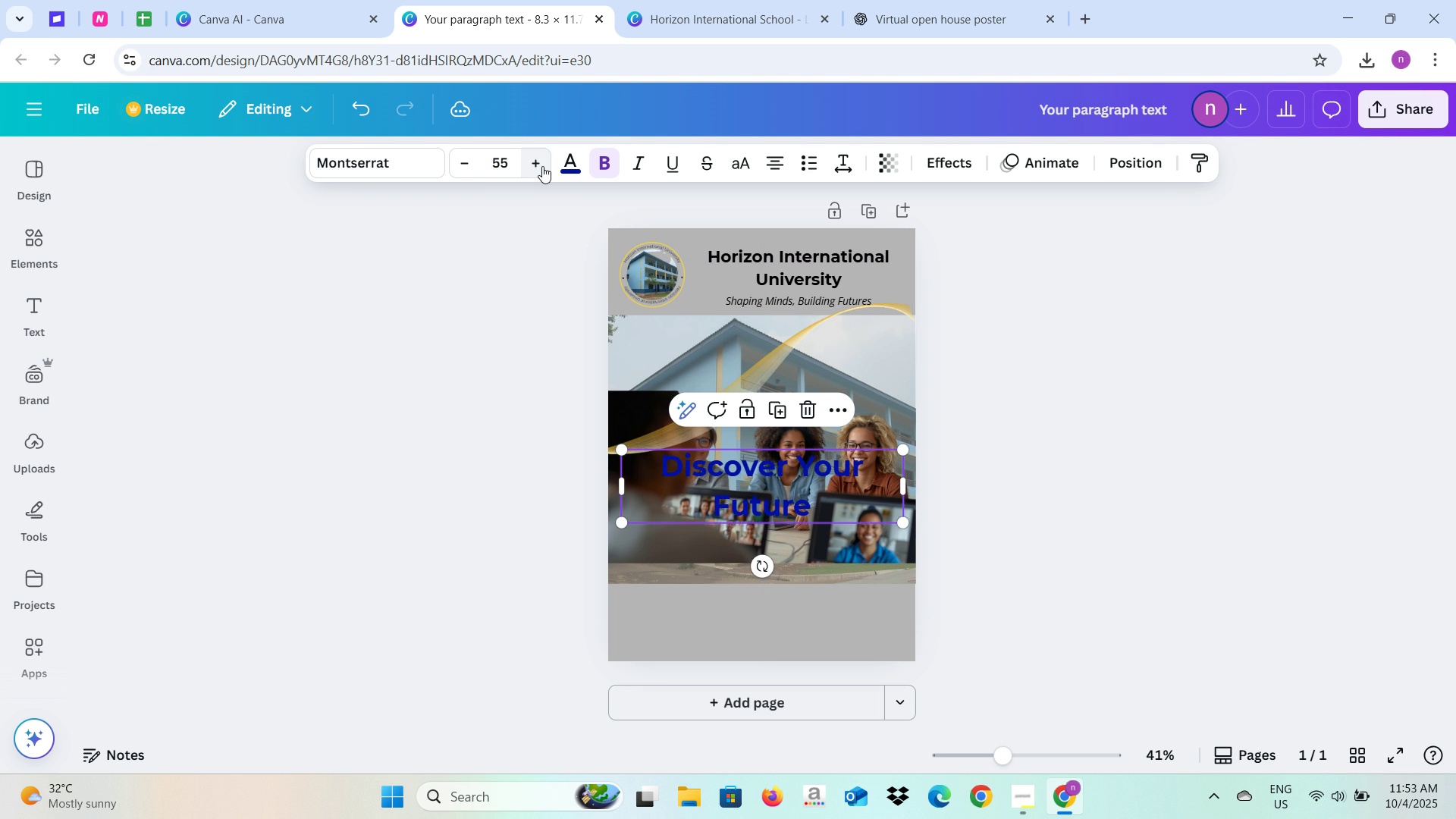 
triple_click([542, 166])
 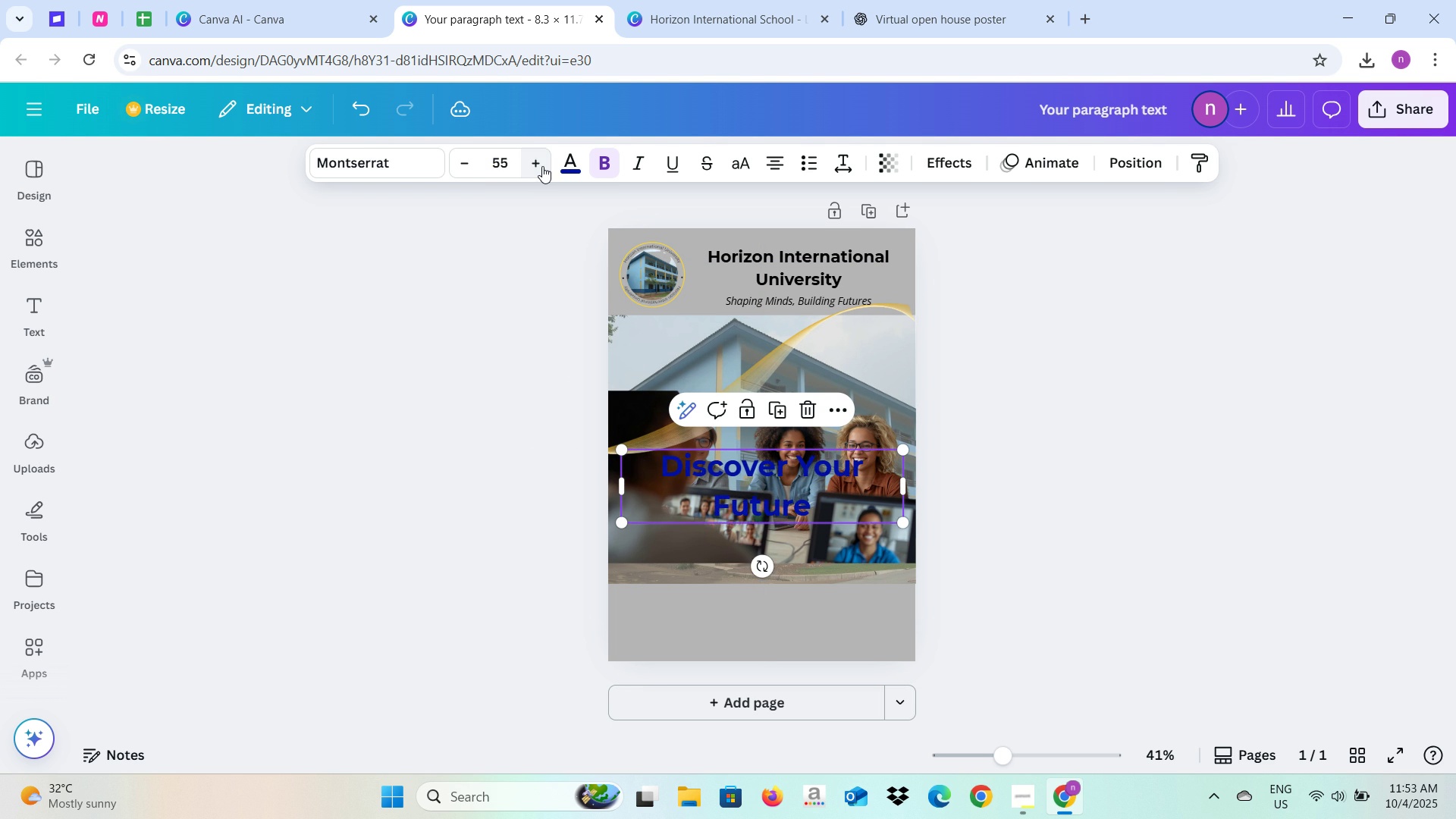 
triple_click([542, 166])
 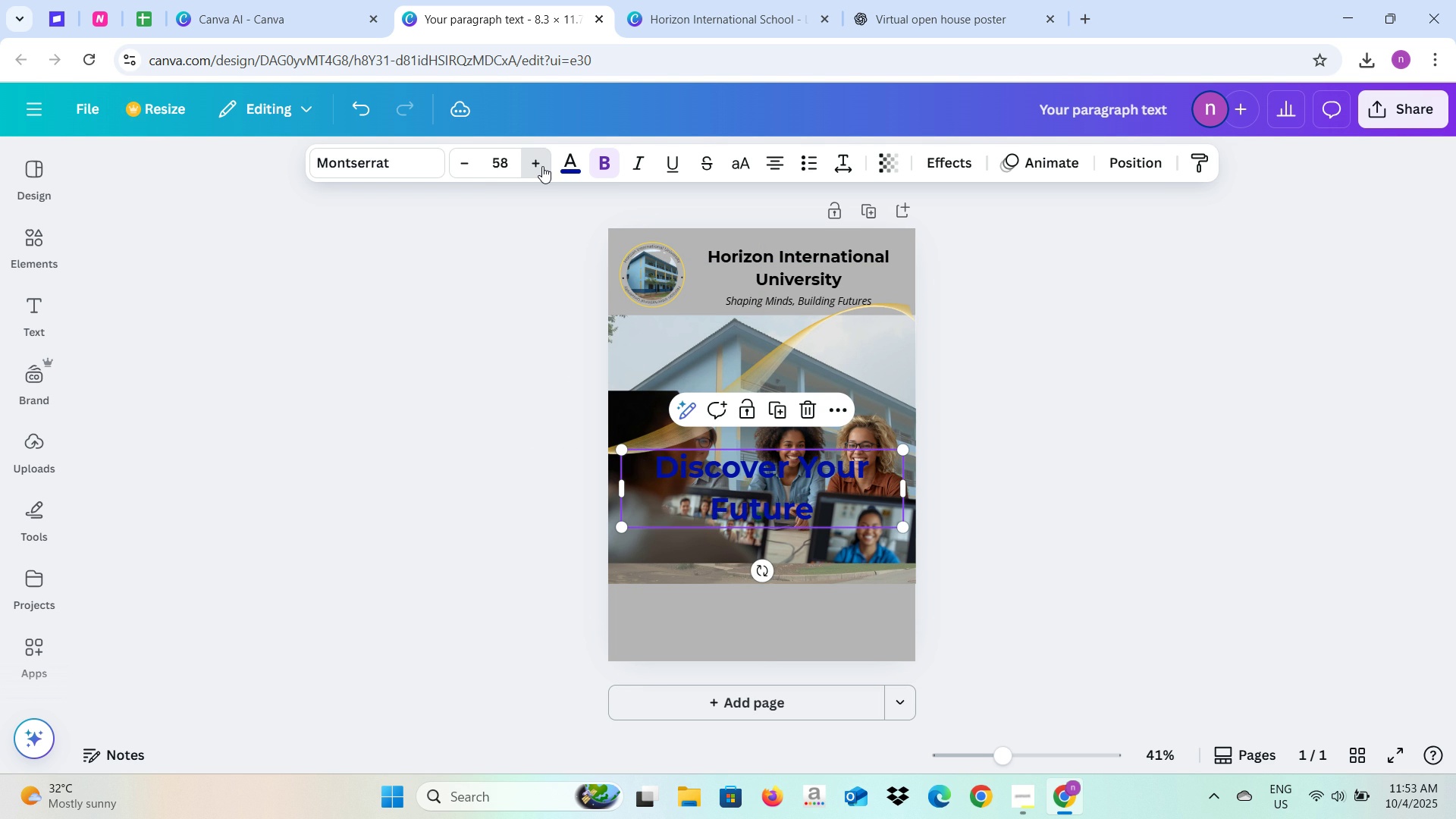 
triple_click([542, 166])
 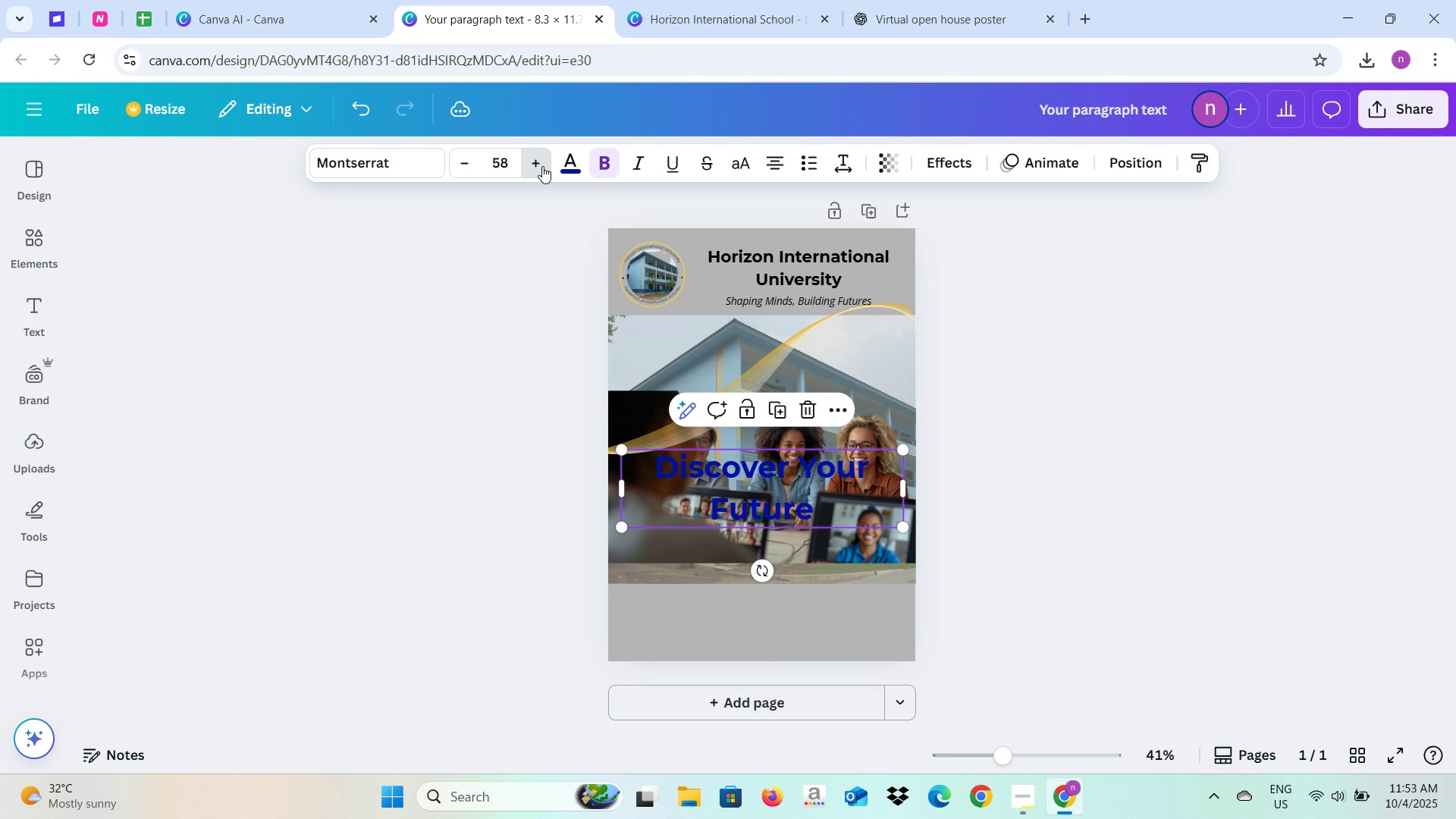 
triple_click([542, 166])
 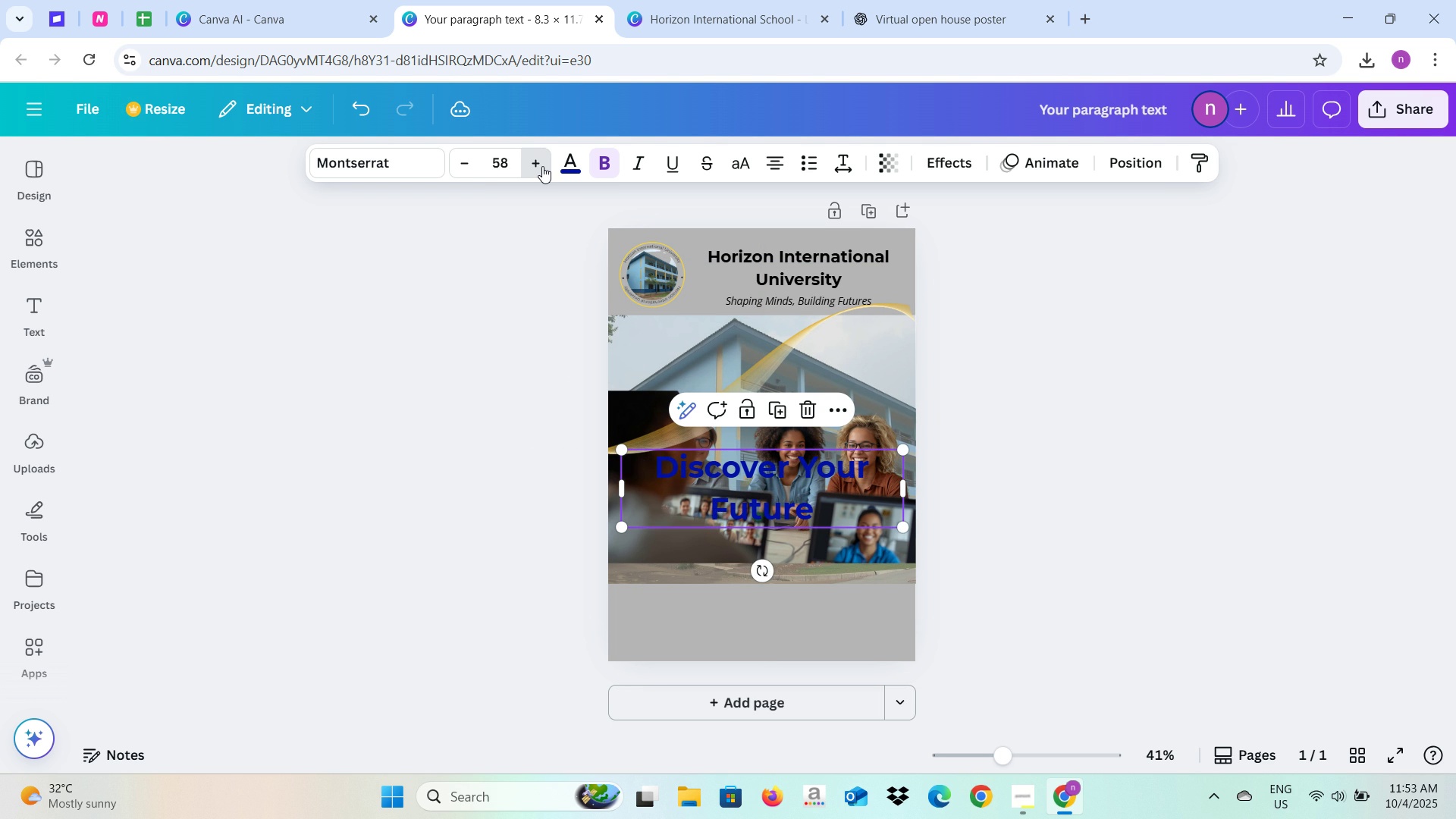 
triple_click([542, 166])
 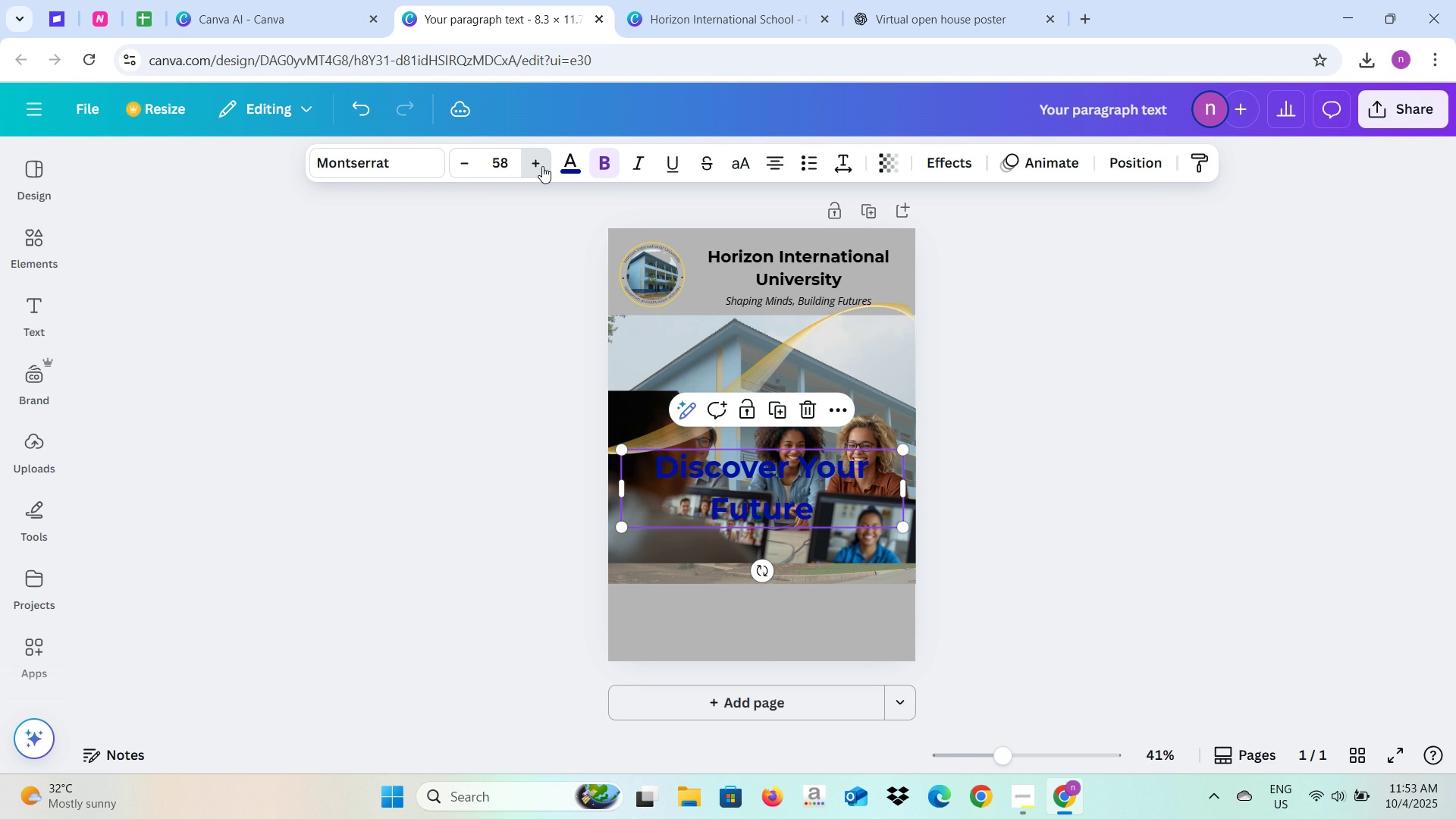 
triple_click([542, 166])
 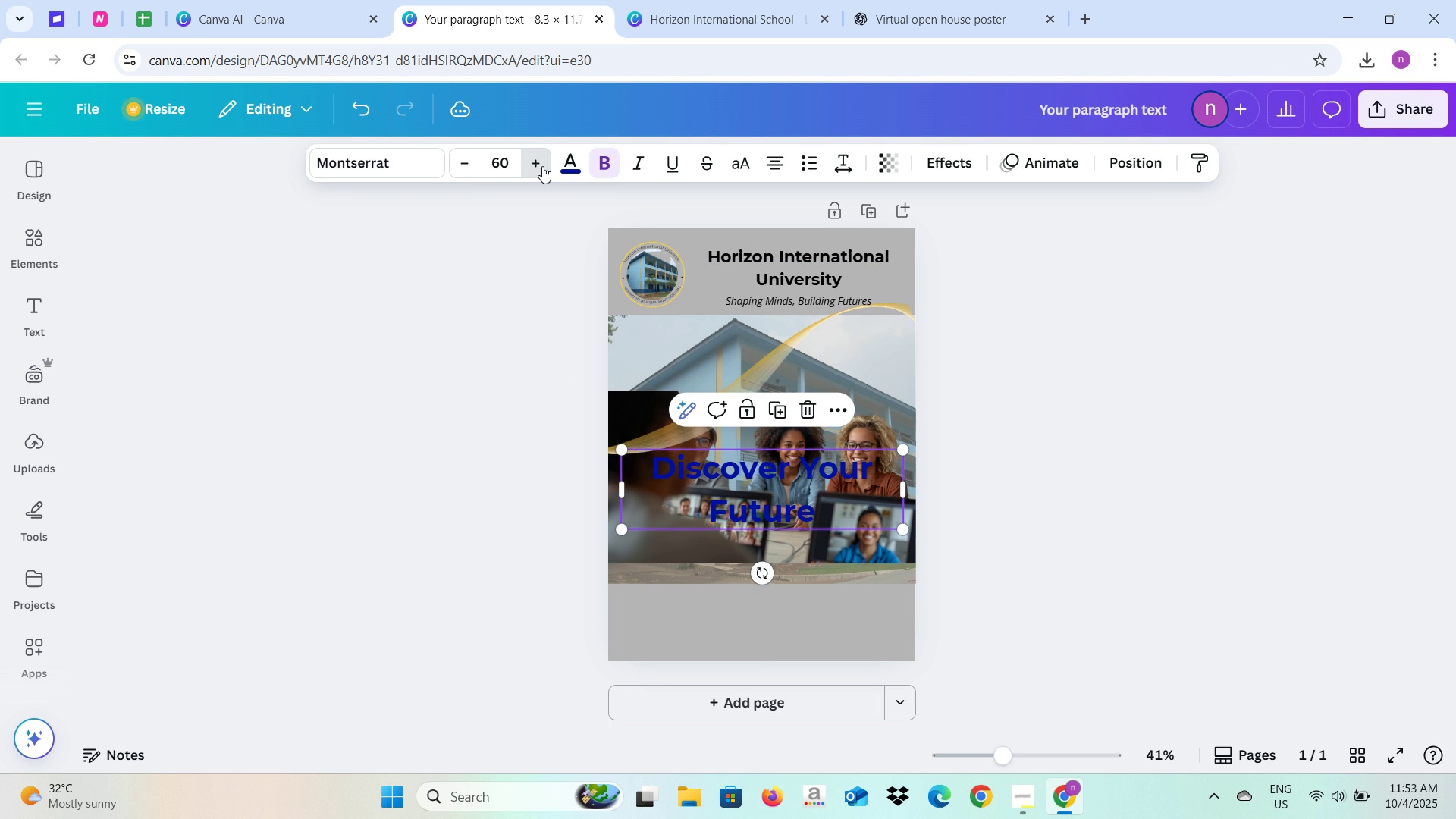 
triple_click([542, 166])
 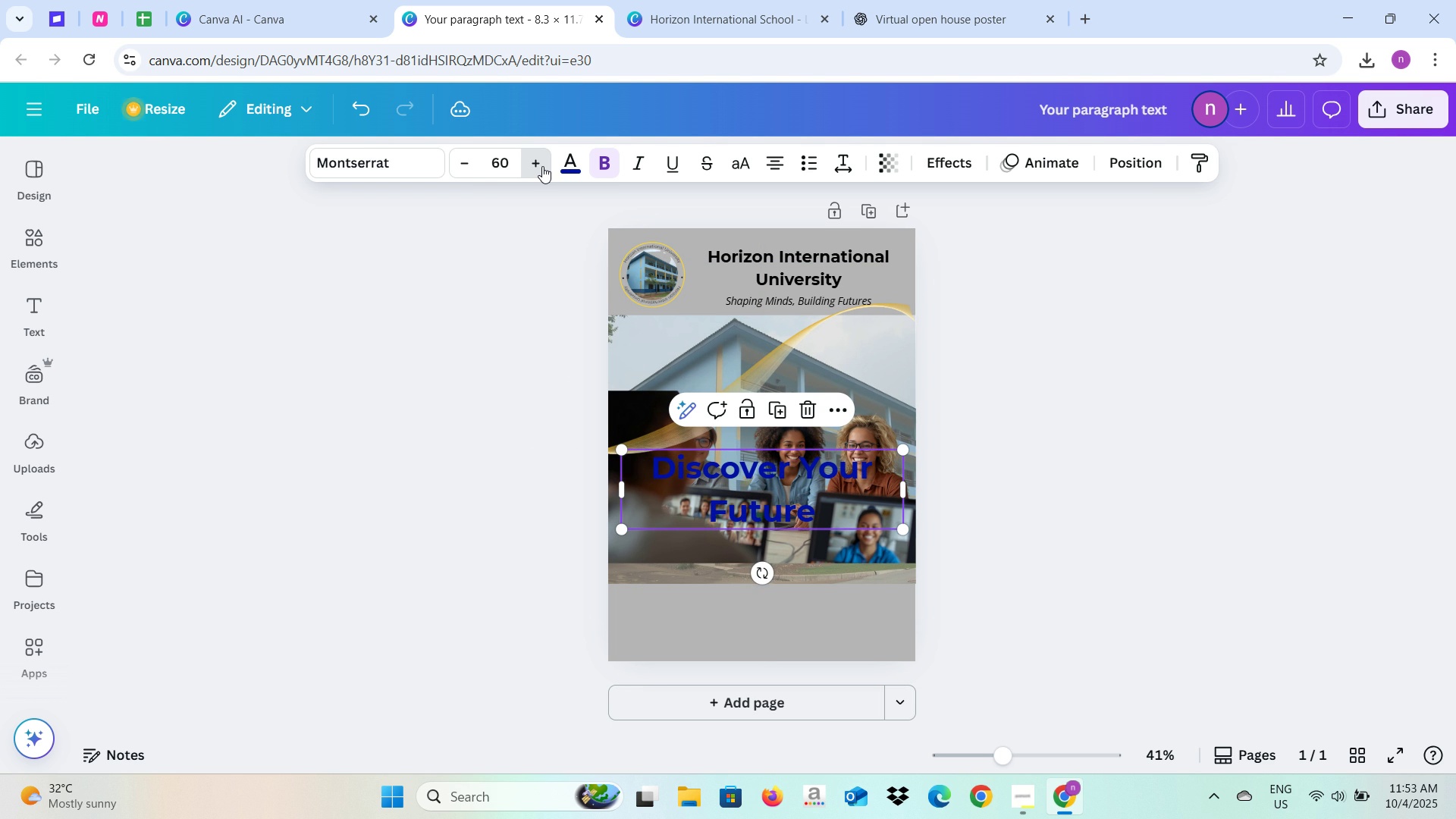 
triple_click([542, 166])
 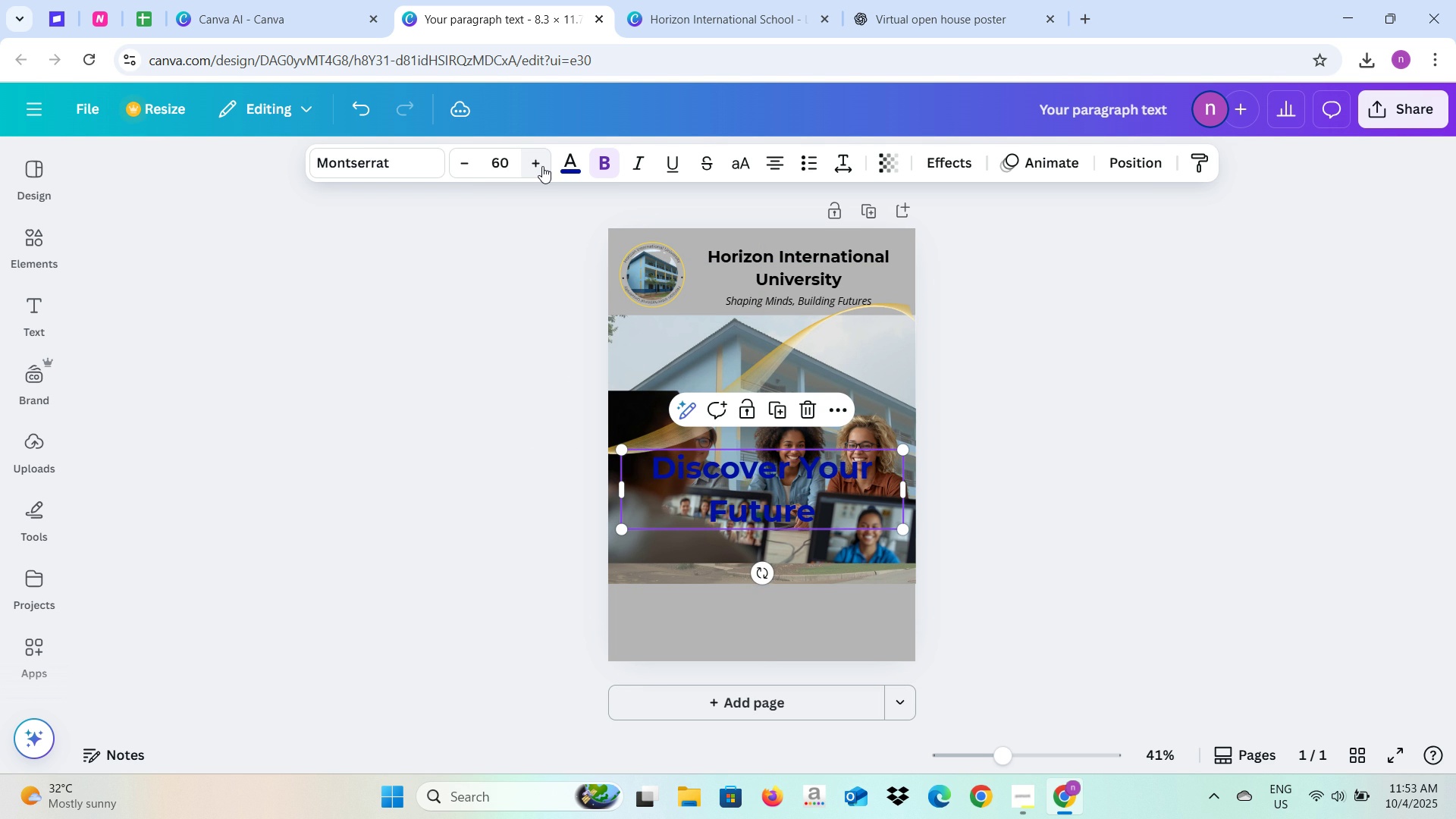 
triple_click([542, 166])
 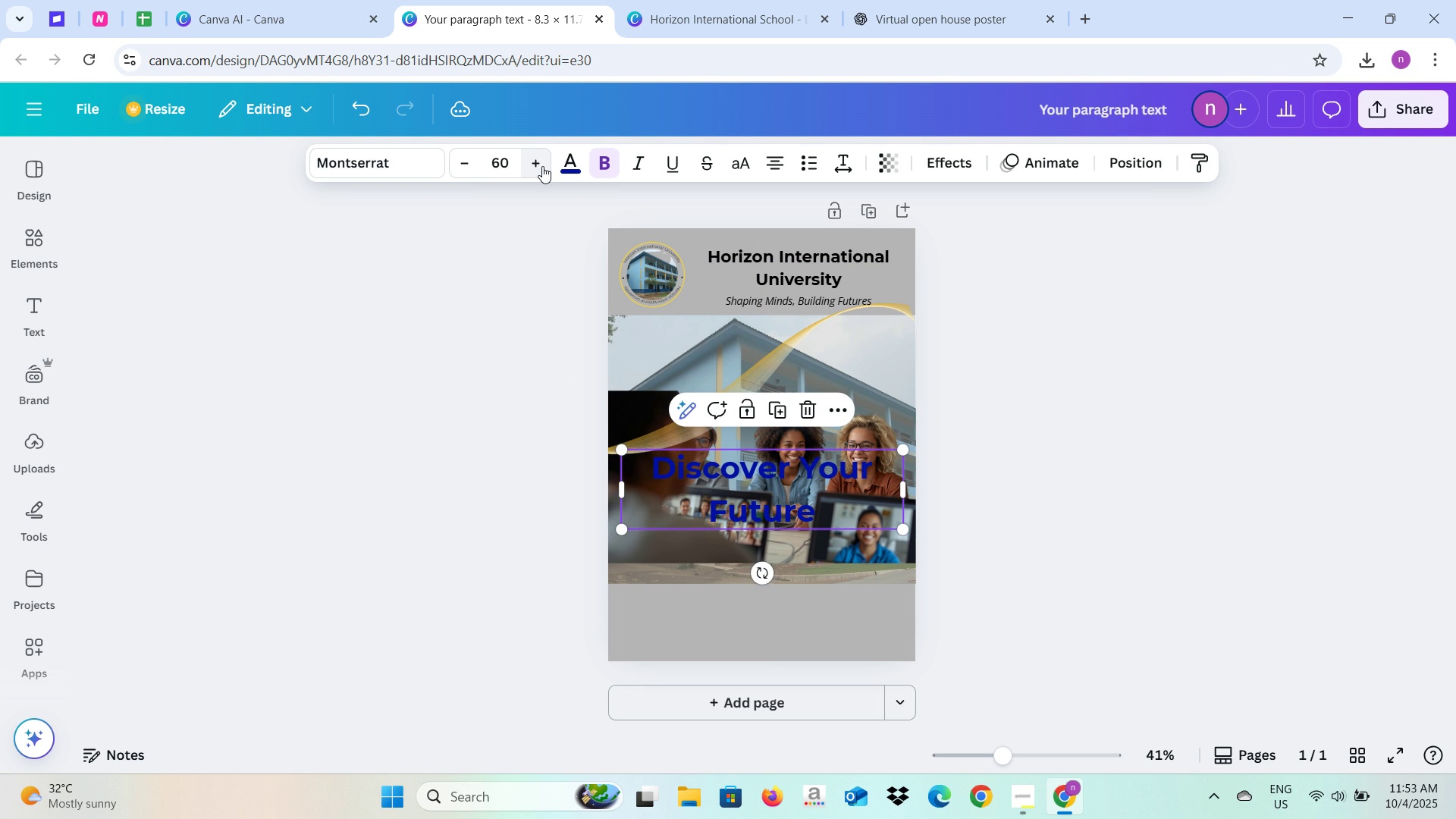 
triple_click([542, 166])
 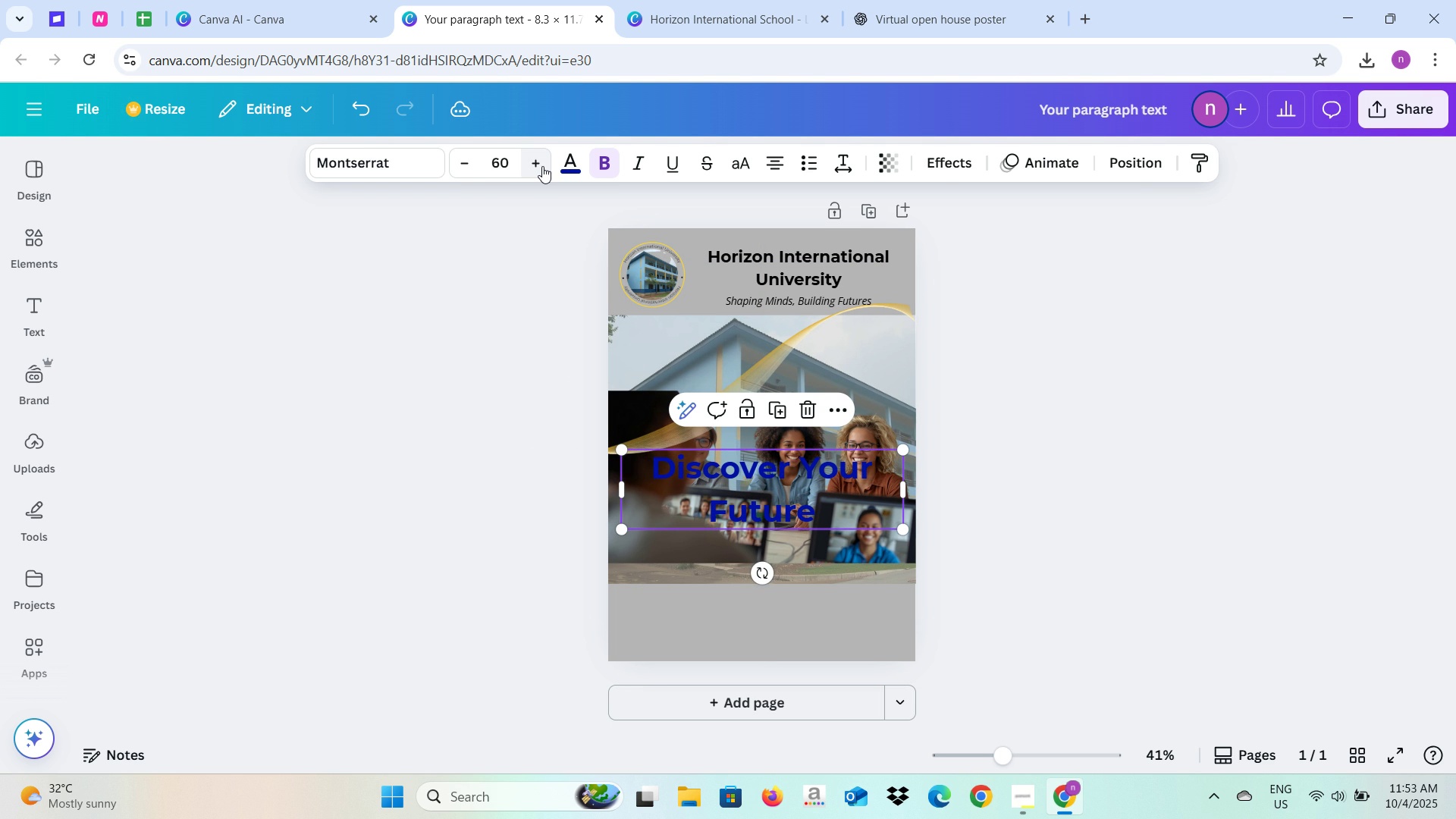 
triple_click([542, 166])
 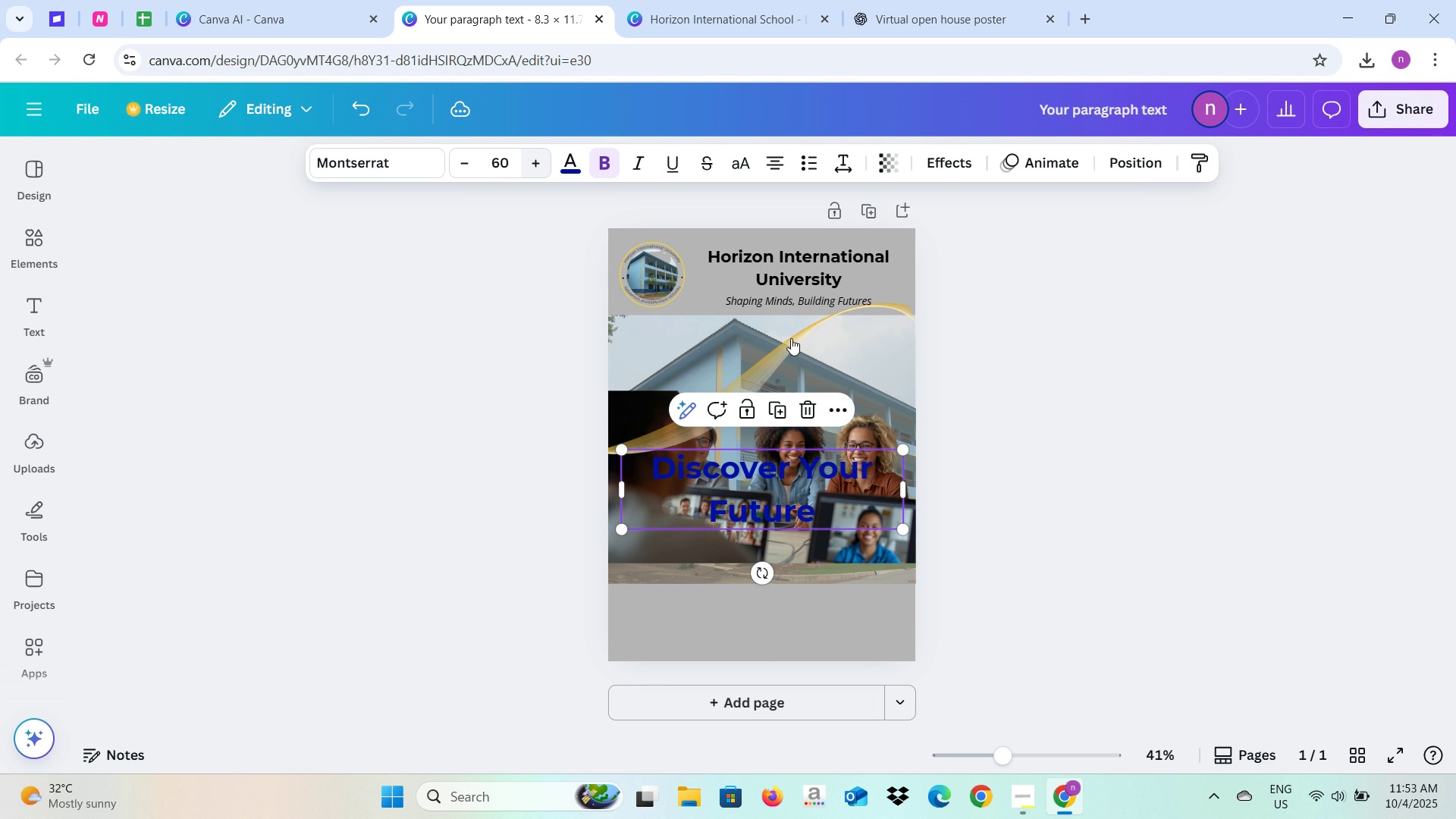 
triple_click([542, 166])
 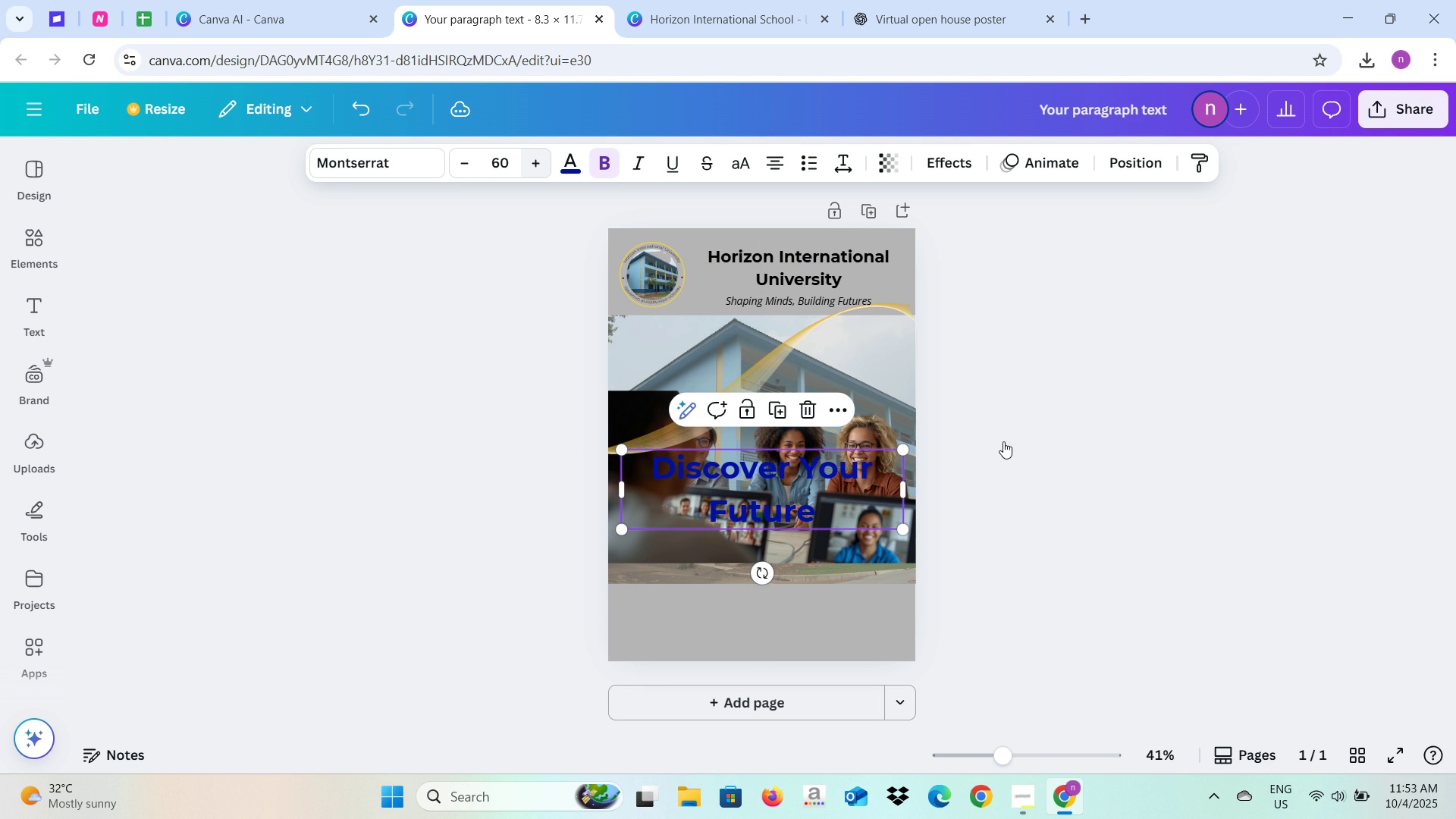 
left_click([1008, 448])